 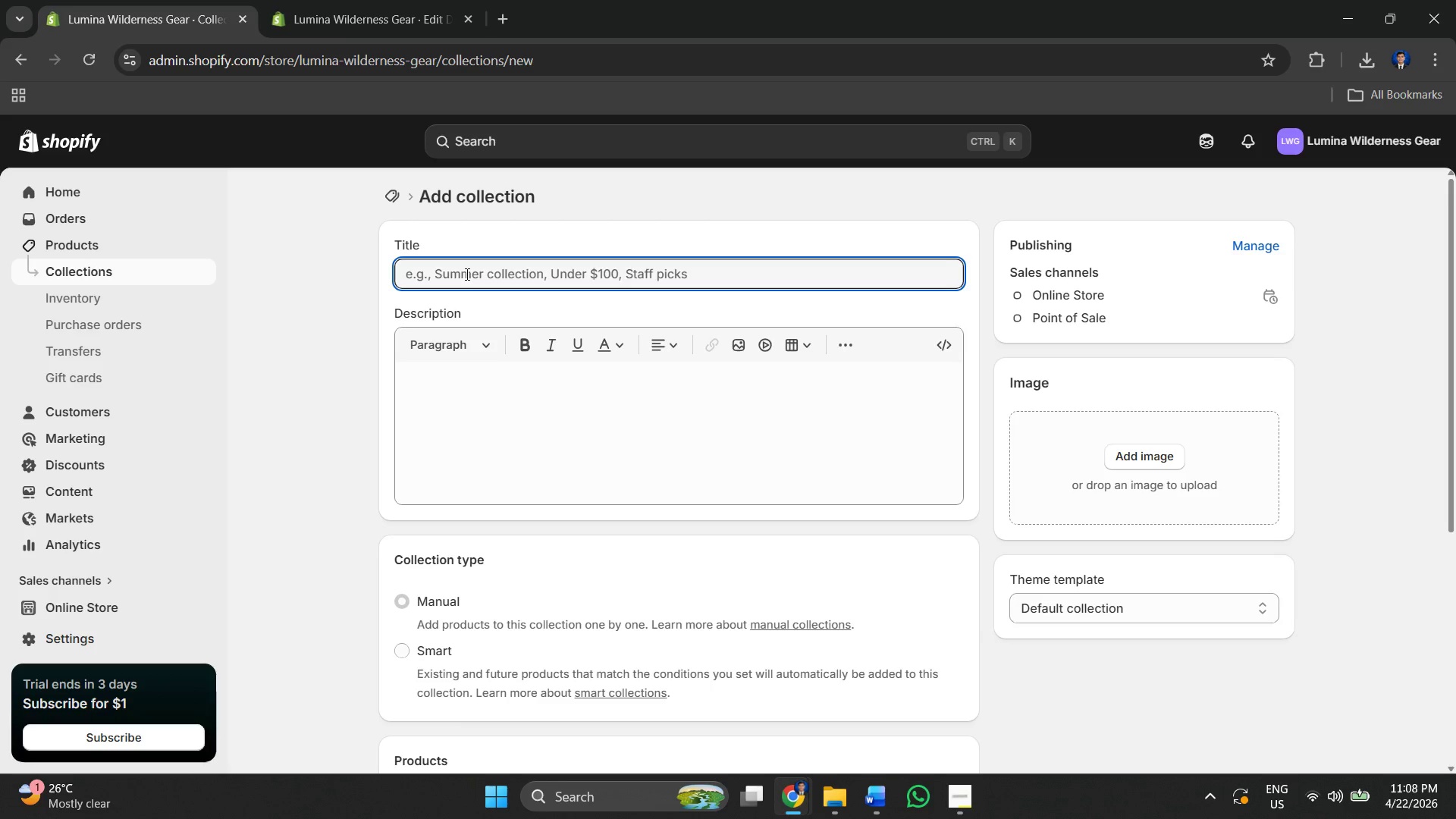 
key(Control+A)
 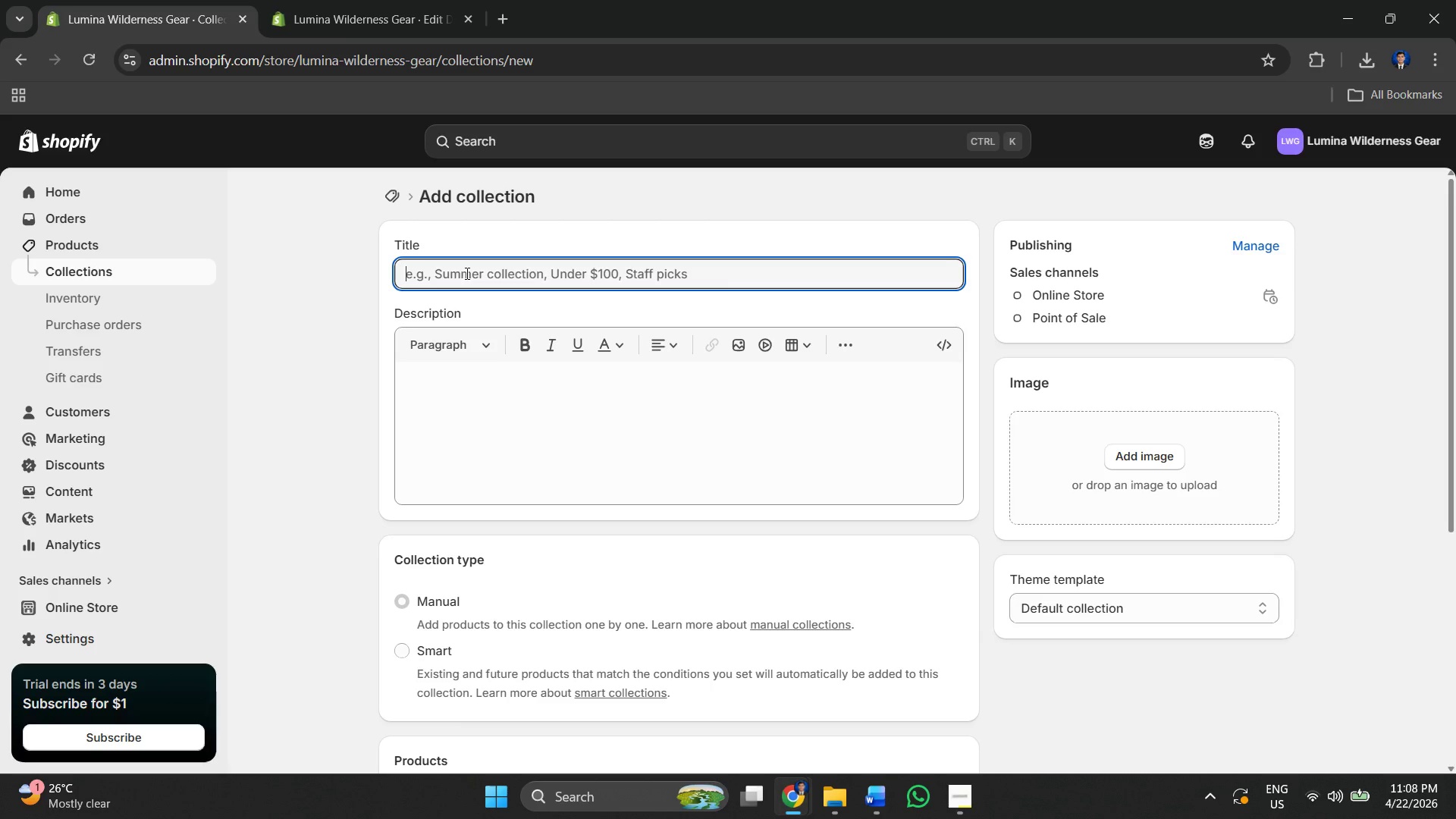 
key(Control+V)
 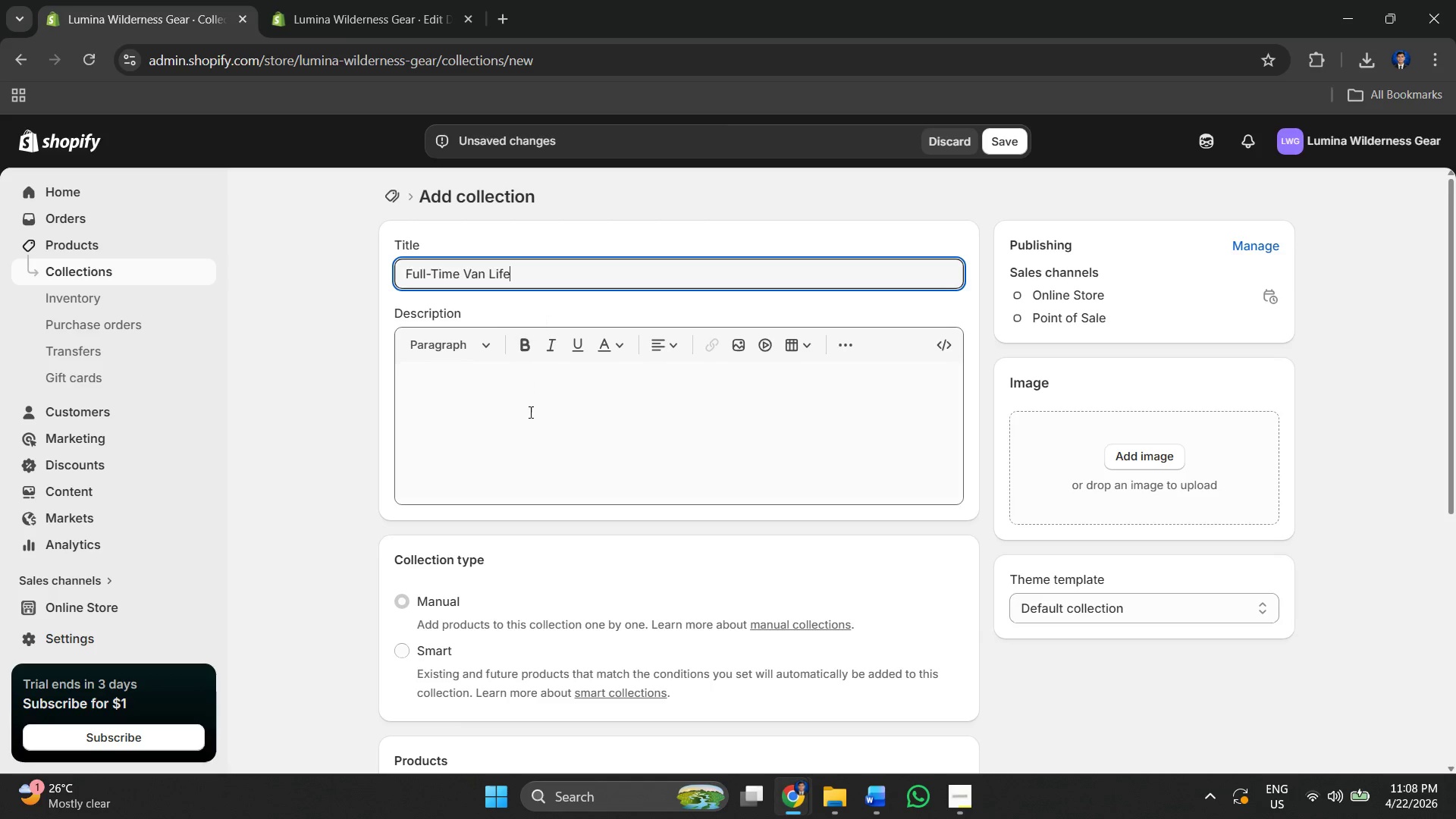 
left_click([529, 413])
 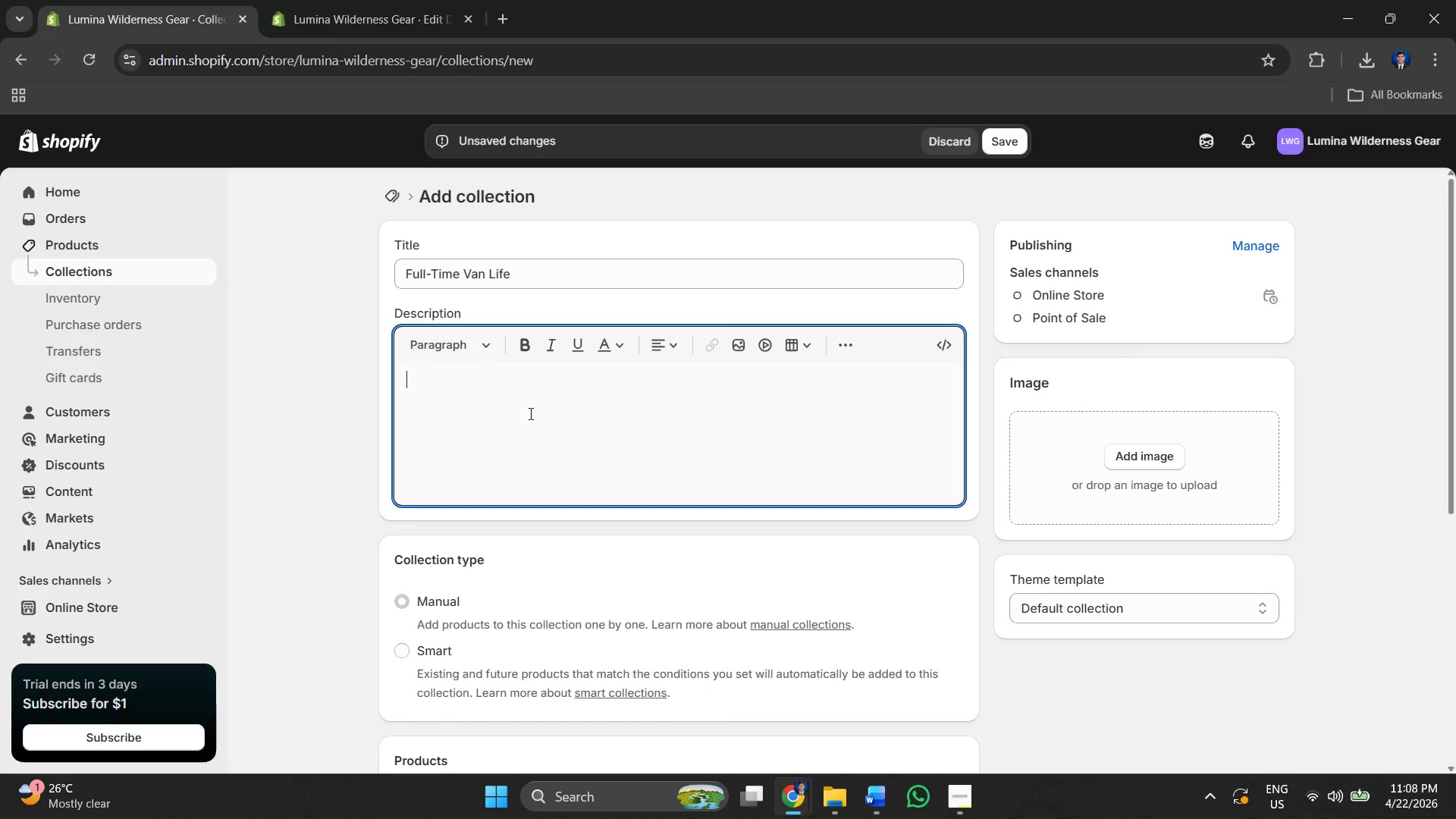 
key(Alt+Tab)